 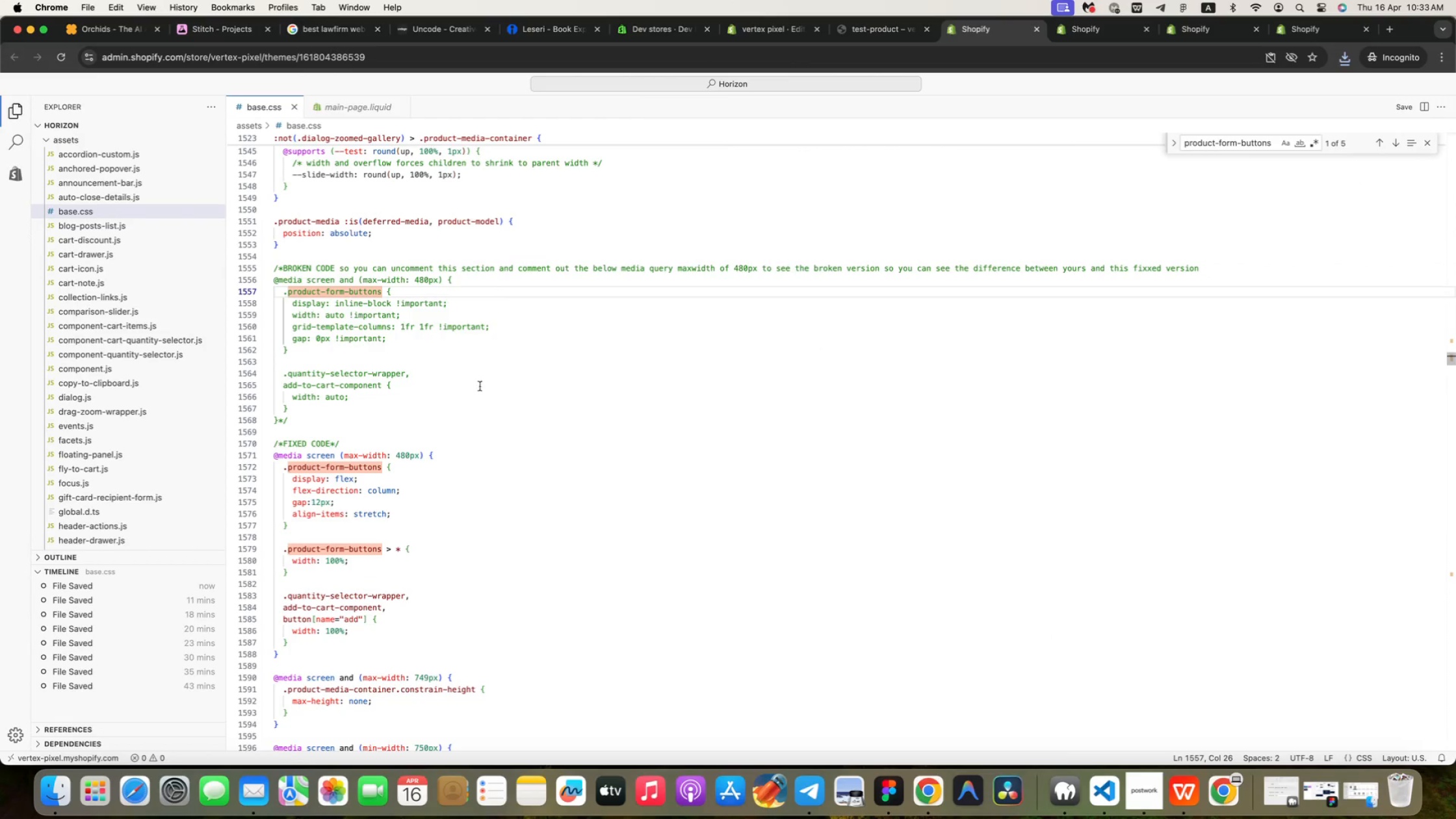 
left_click([331, 445])
 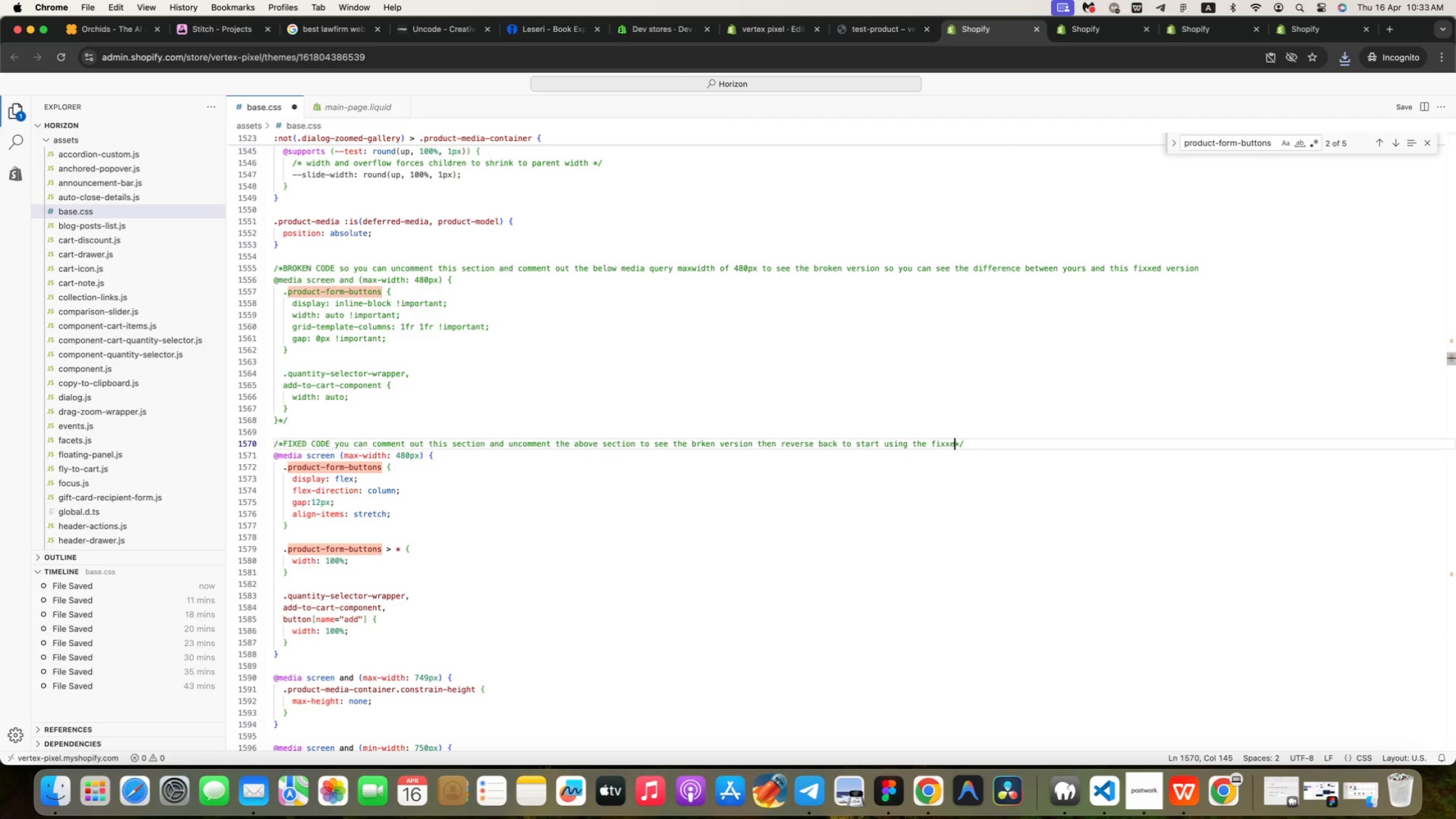 
type( you can comment out this section and uncomment the above section to see the brken version then reverse back to stat)
key(Backspace)
type(rt using the fixxed version )
key(Backspace)
 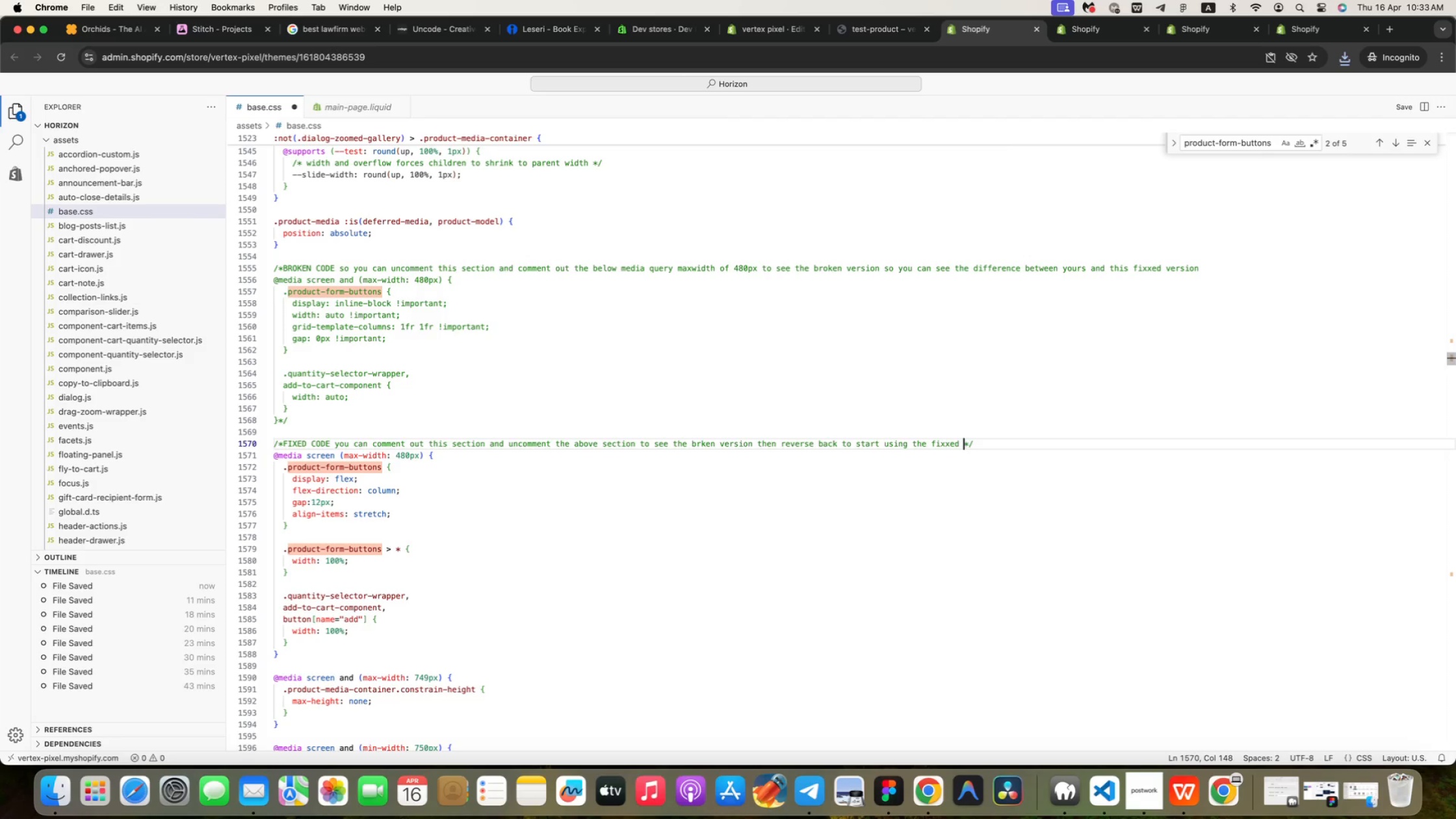 
left_click([1038, 442])
 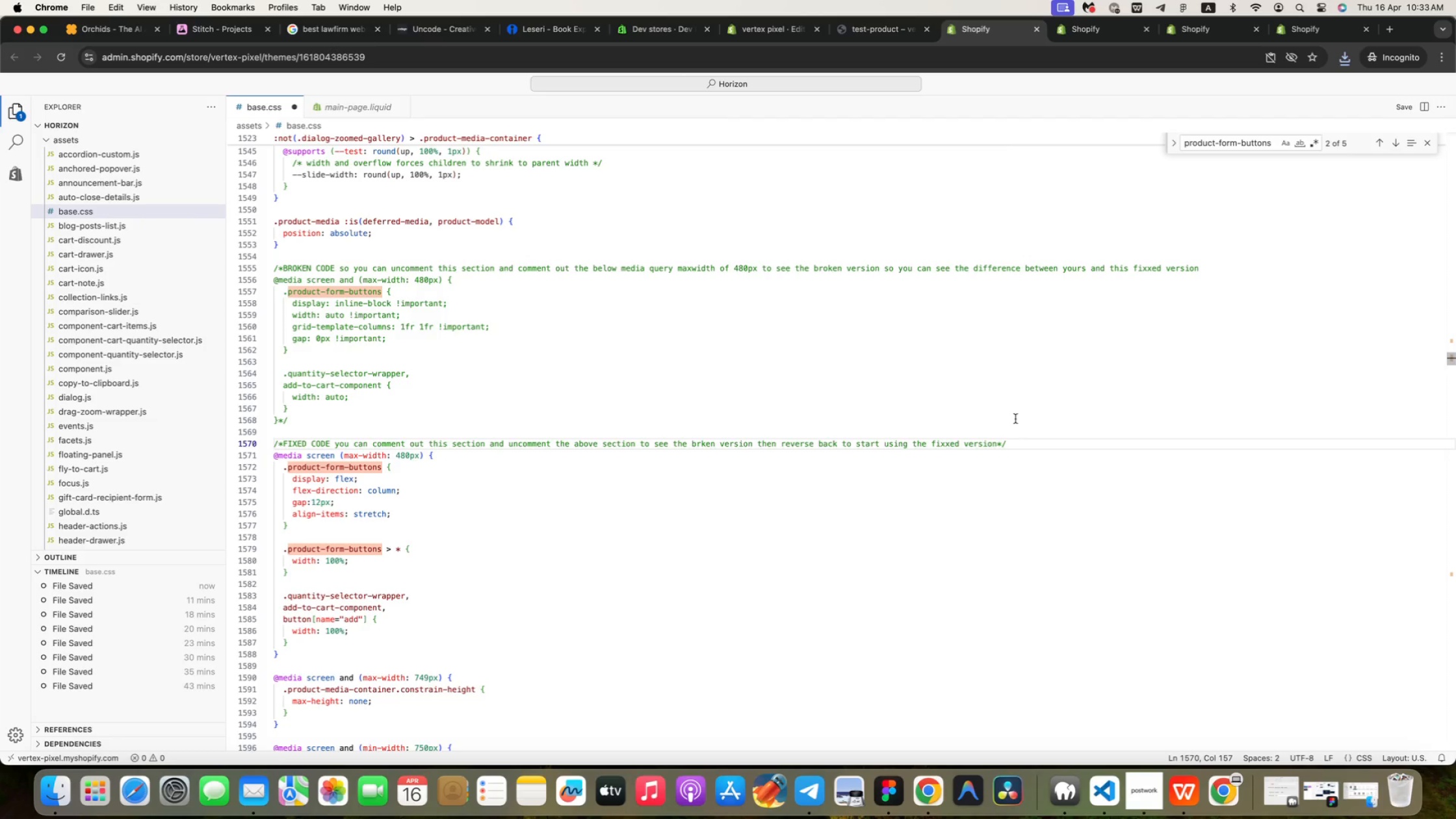 
wait(5.83)
 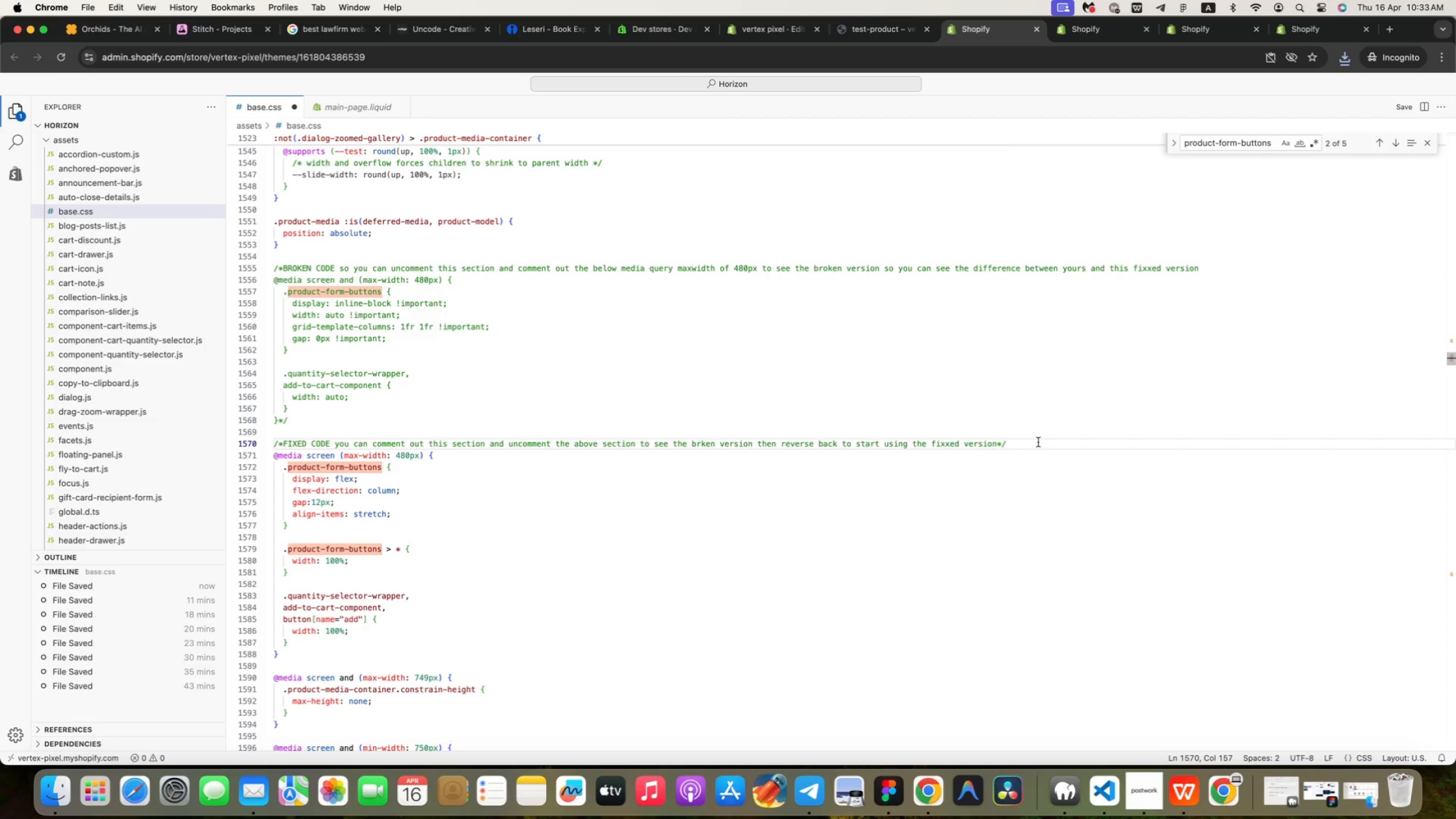 
left_click([1409, 110])
 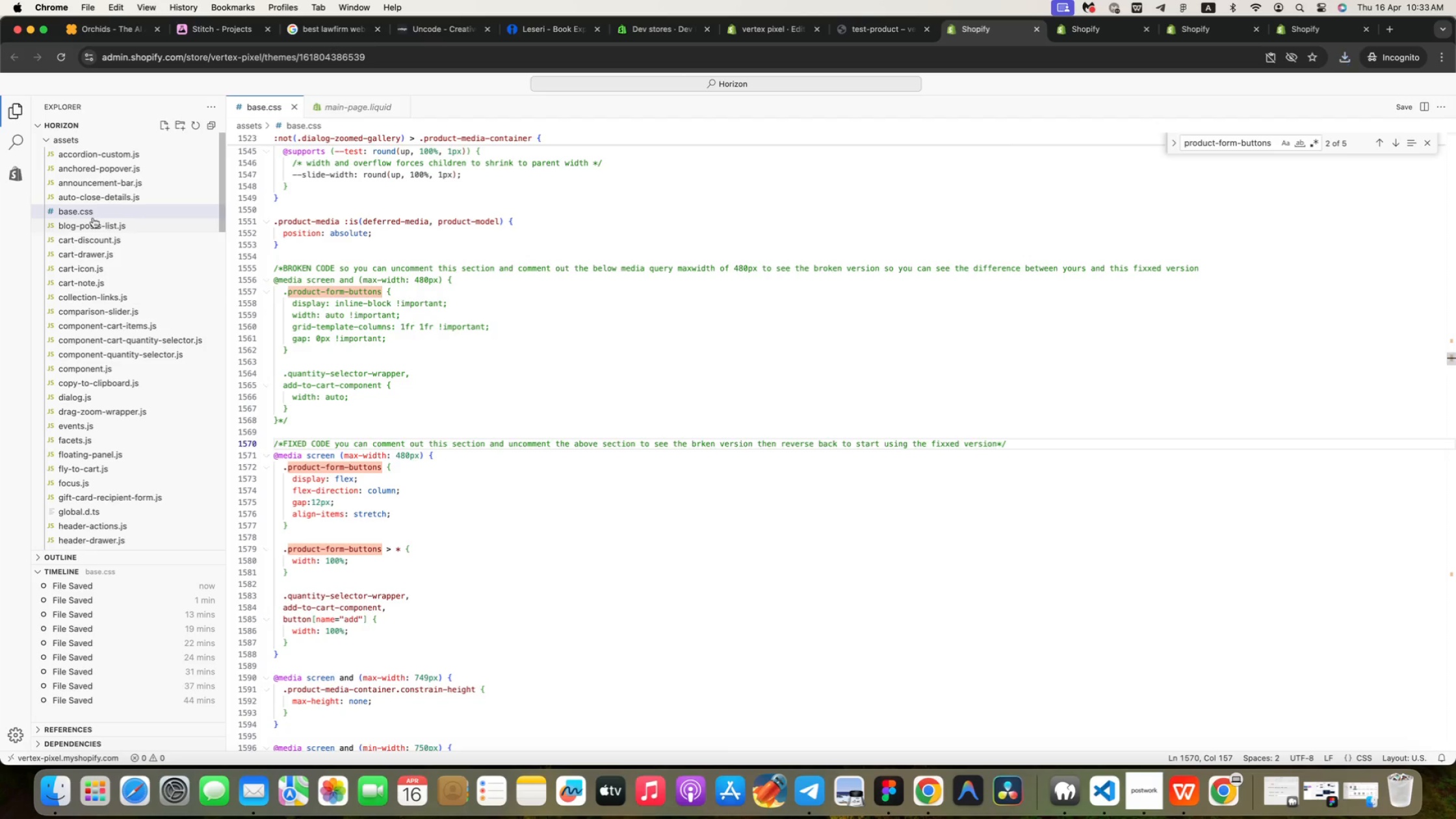 
wait(5.05)
 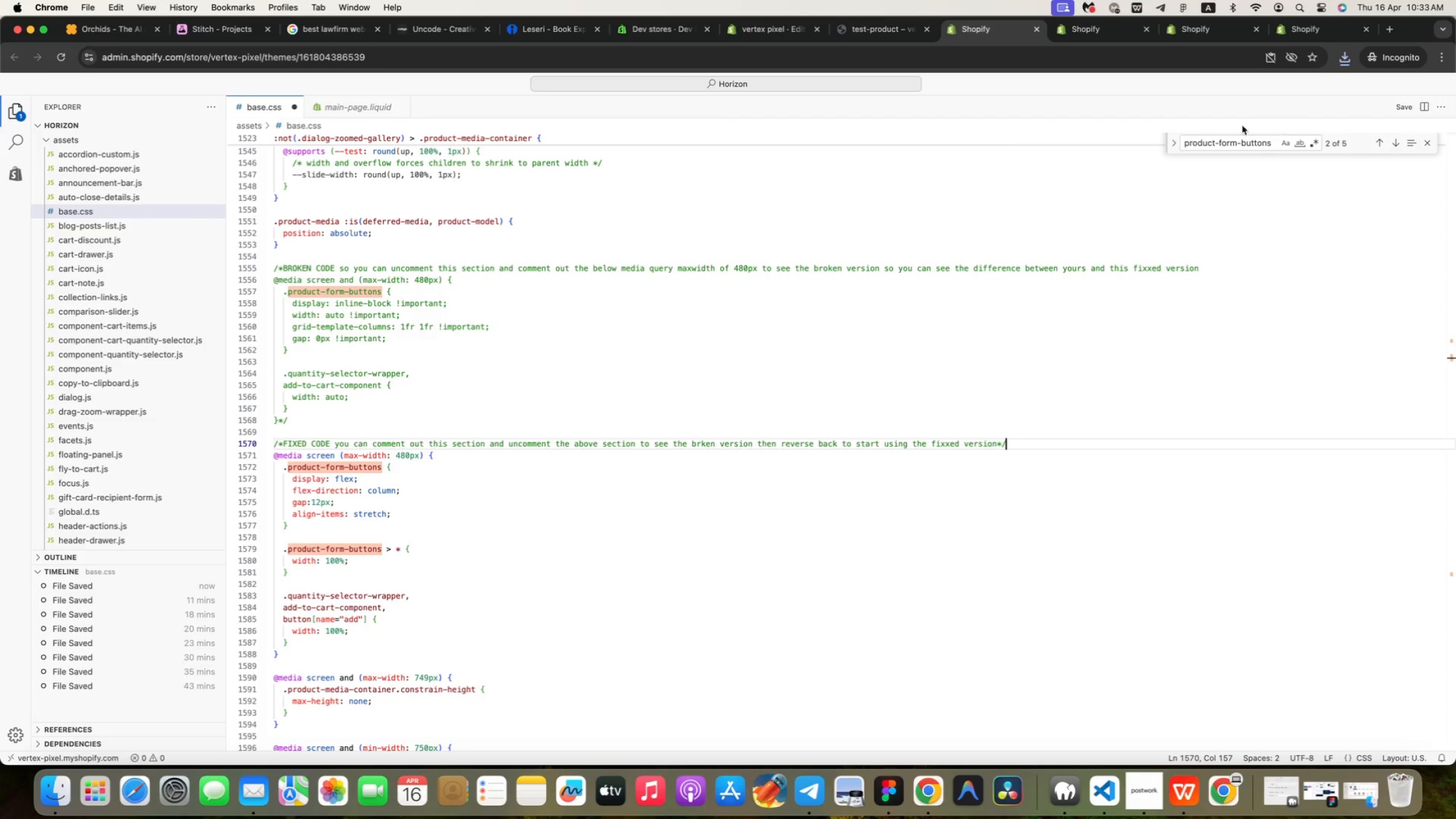 
right_click([86, 212])
 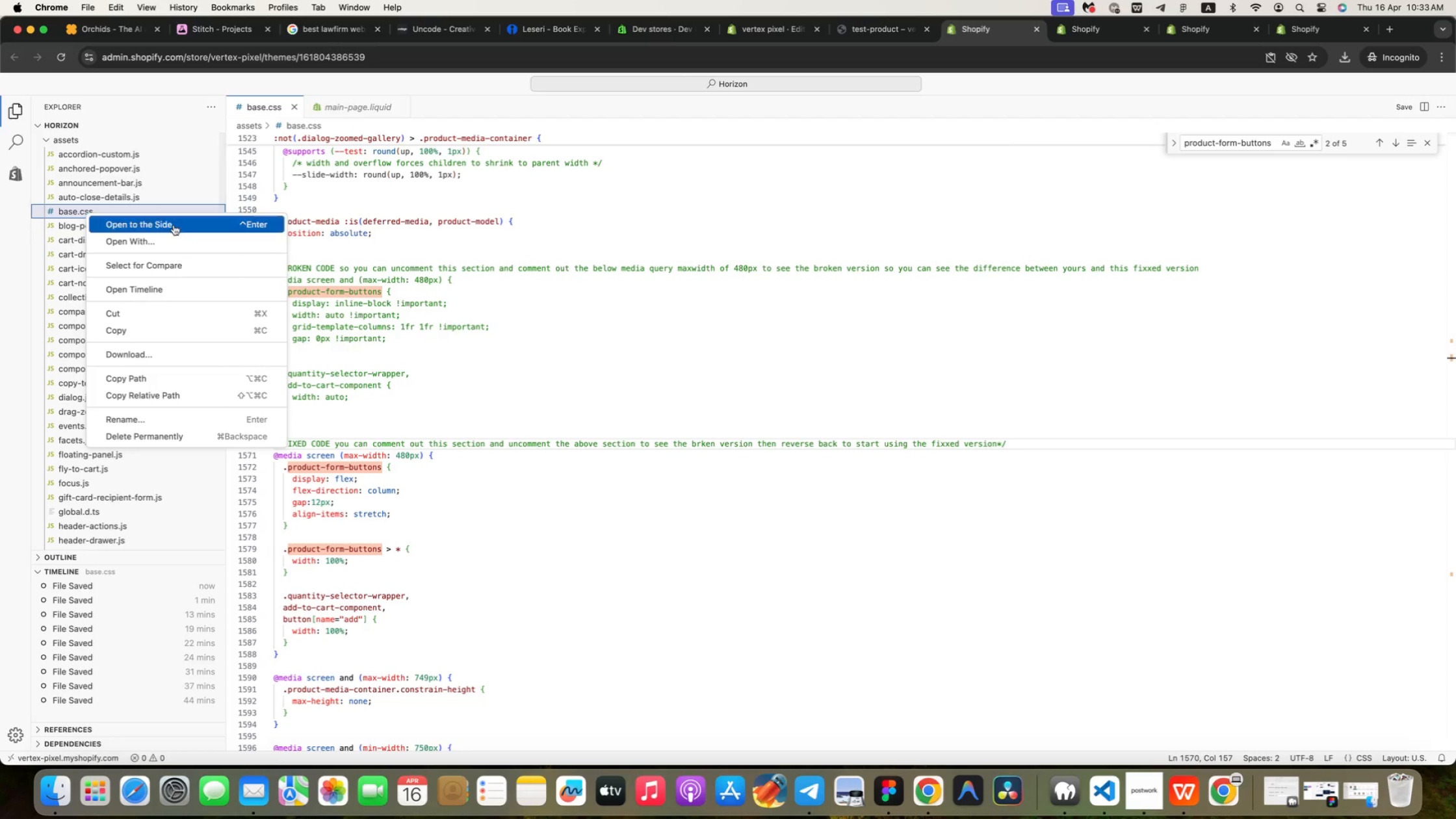 
left_click([140, 349])
 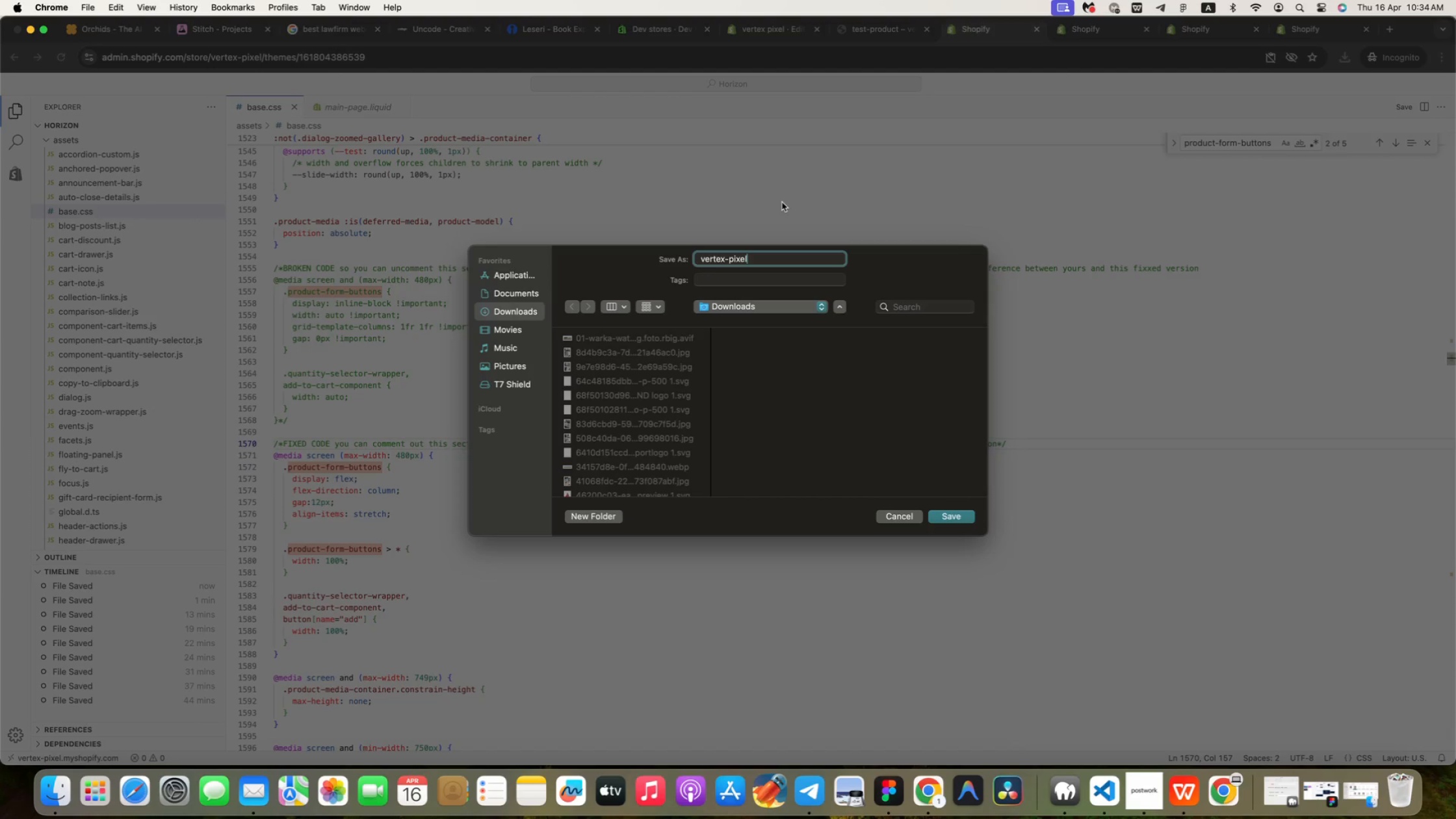 
type(vertec)
key(Backspace)
type(x-pixel)
 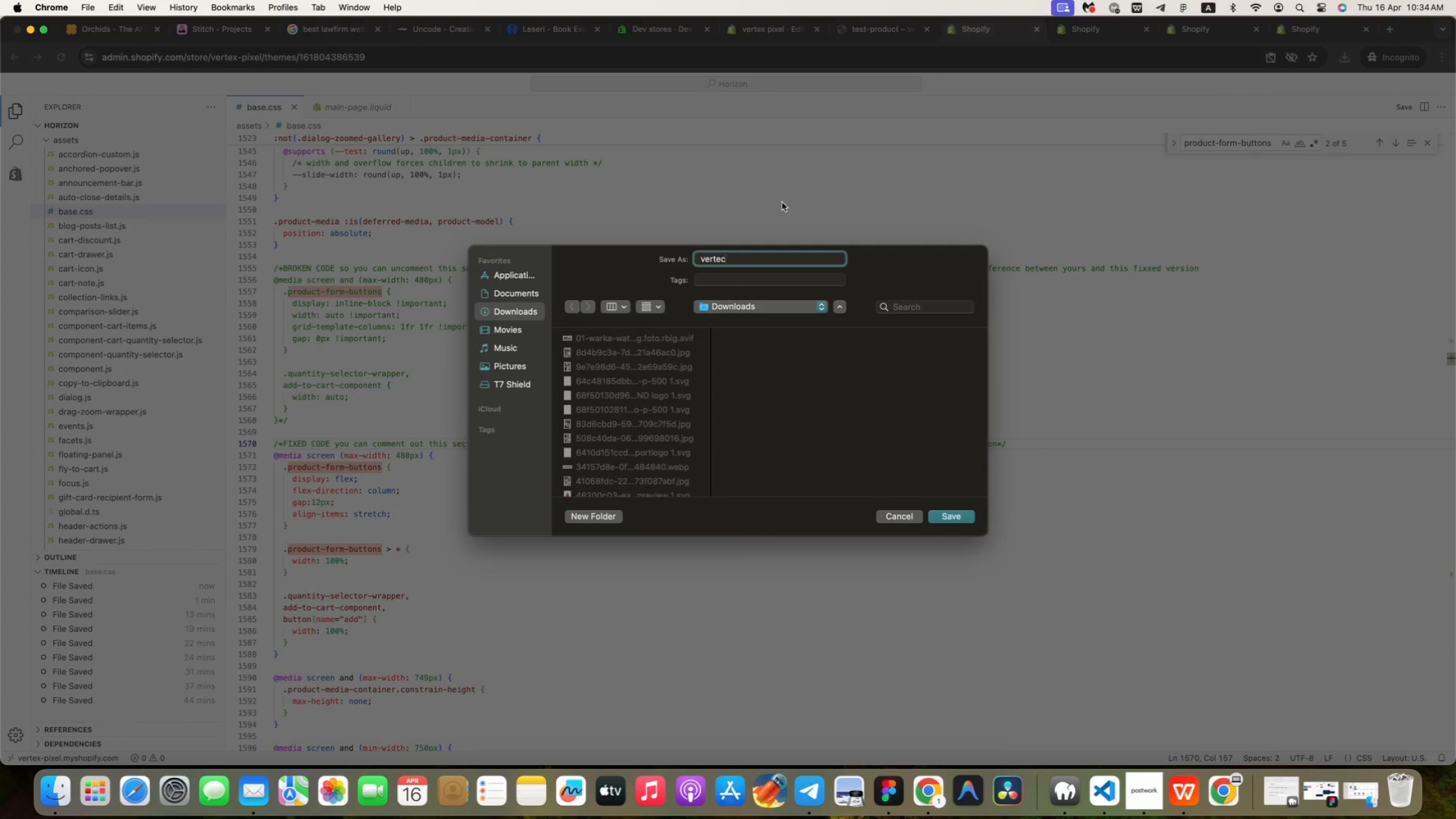 
wait(7.45)
 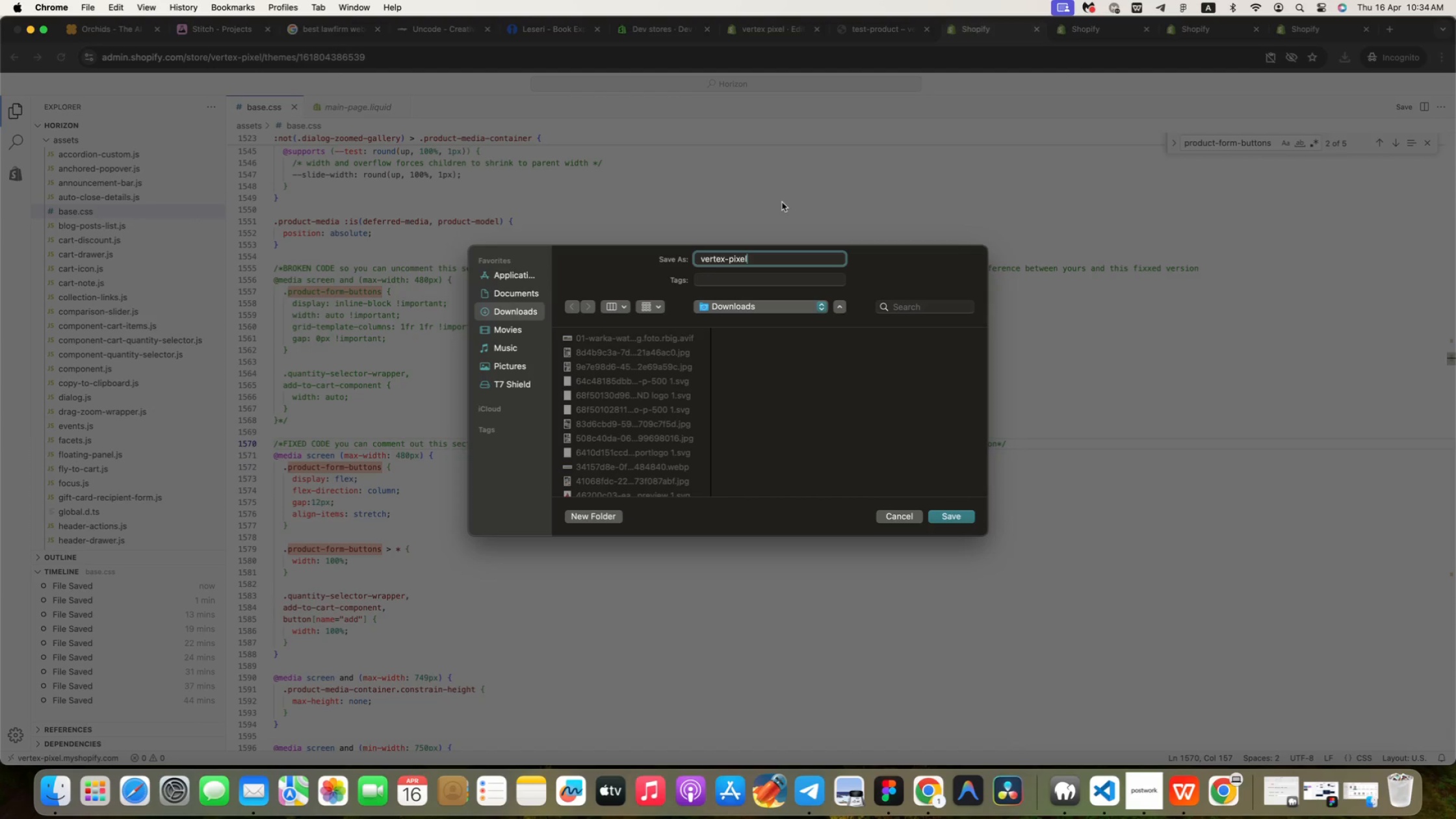 
key(Enter)
 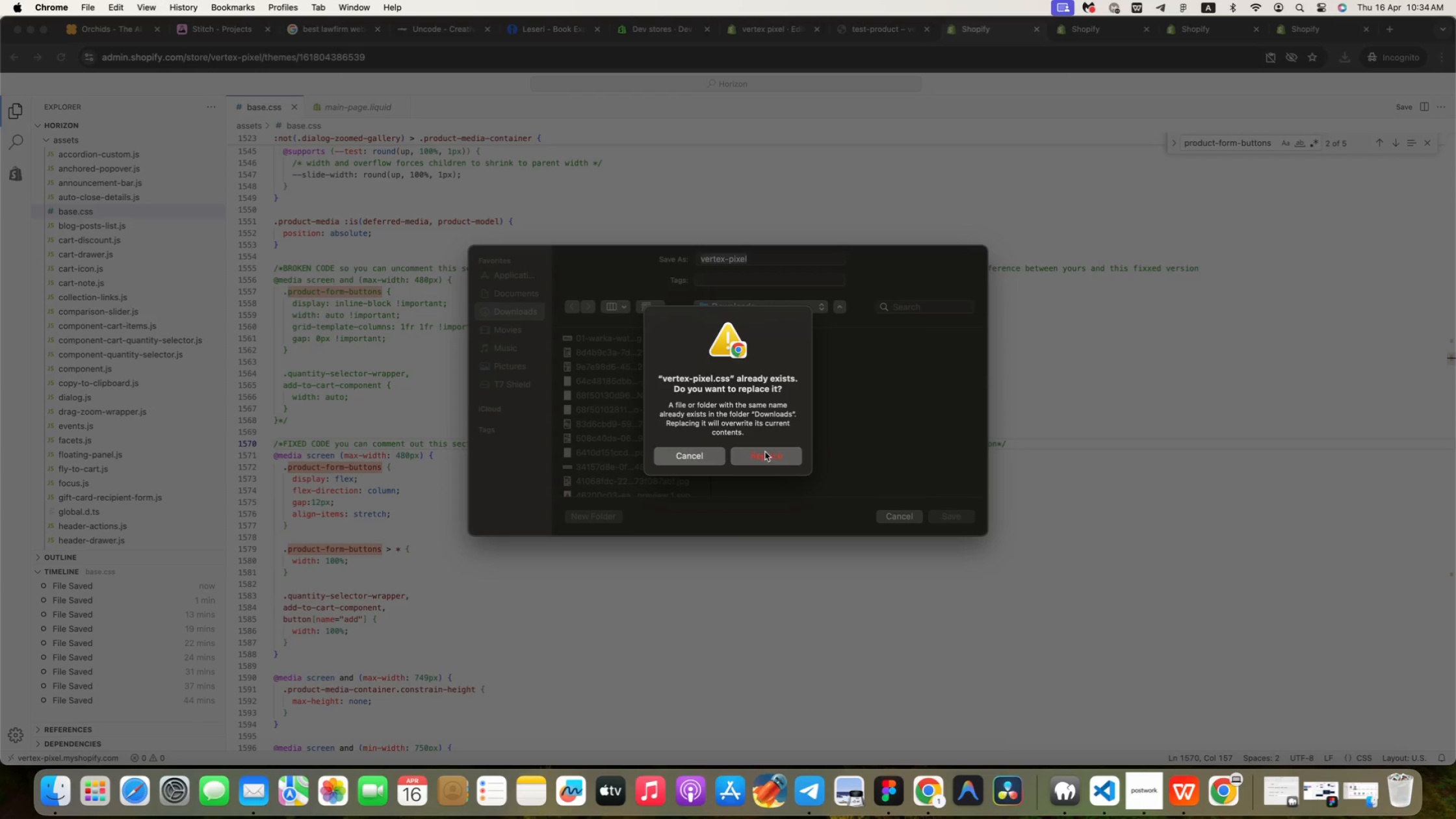 